 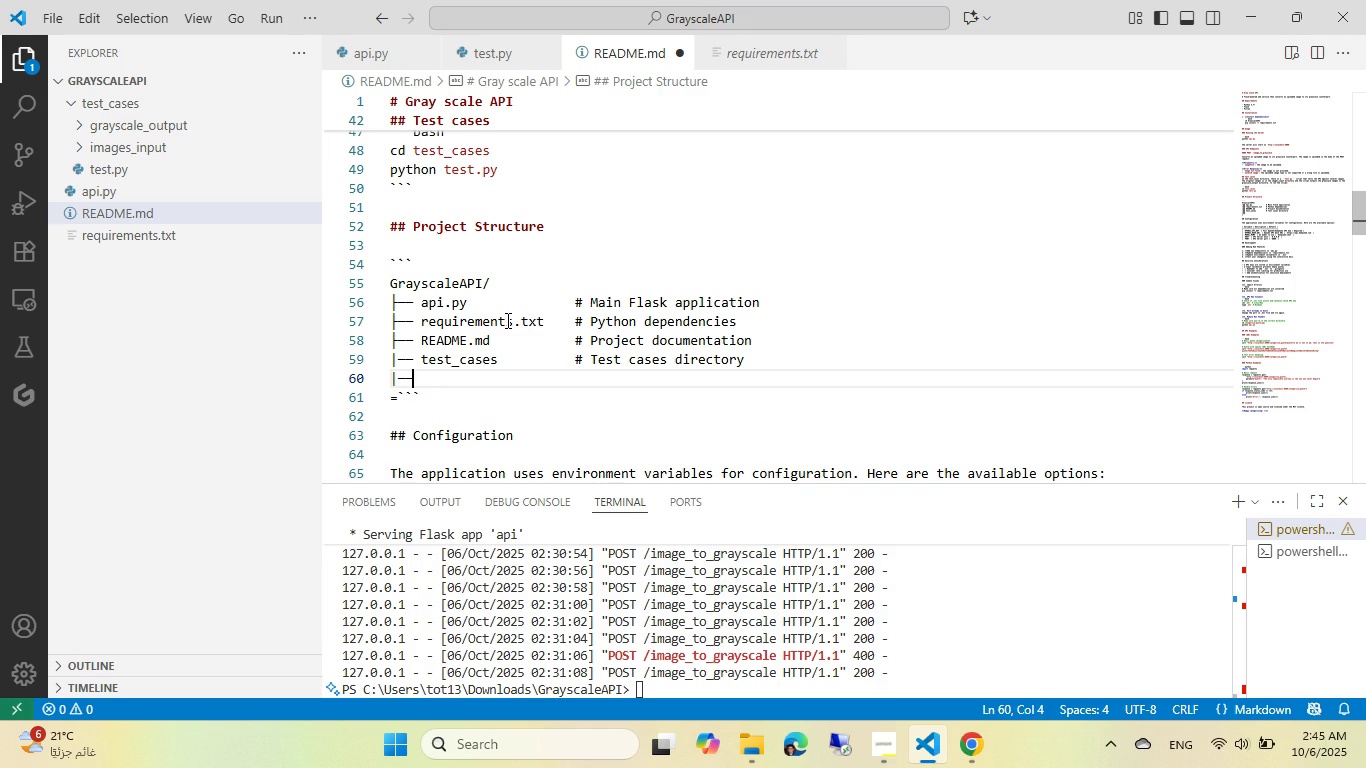 
key(Control+V)
 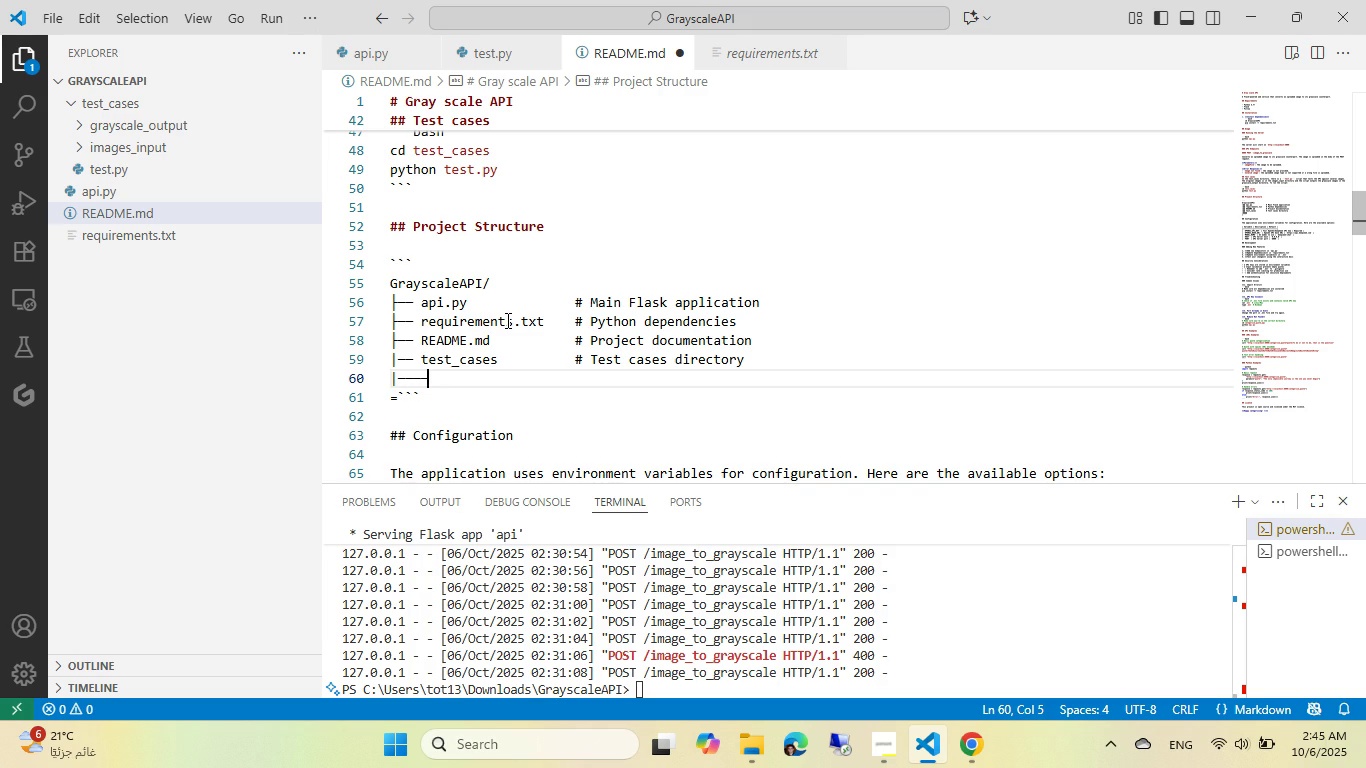 
key(Control+V)
 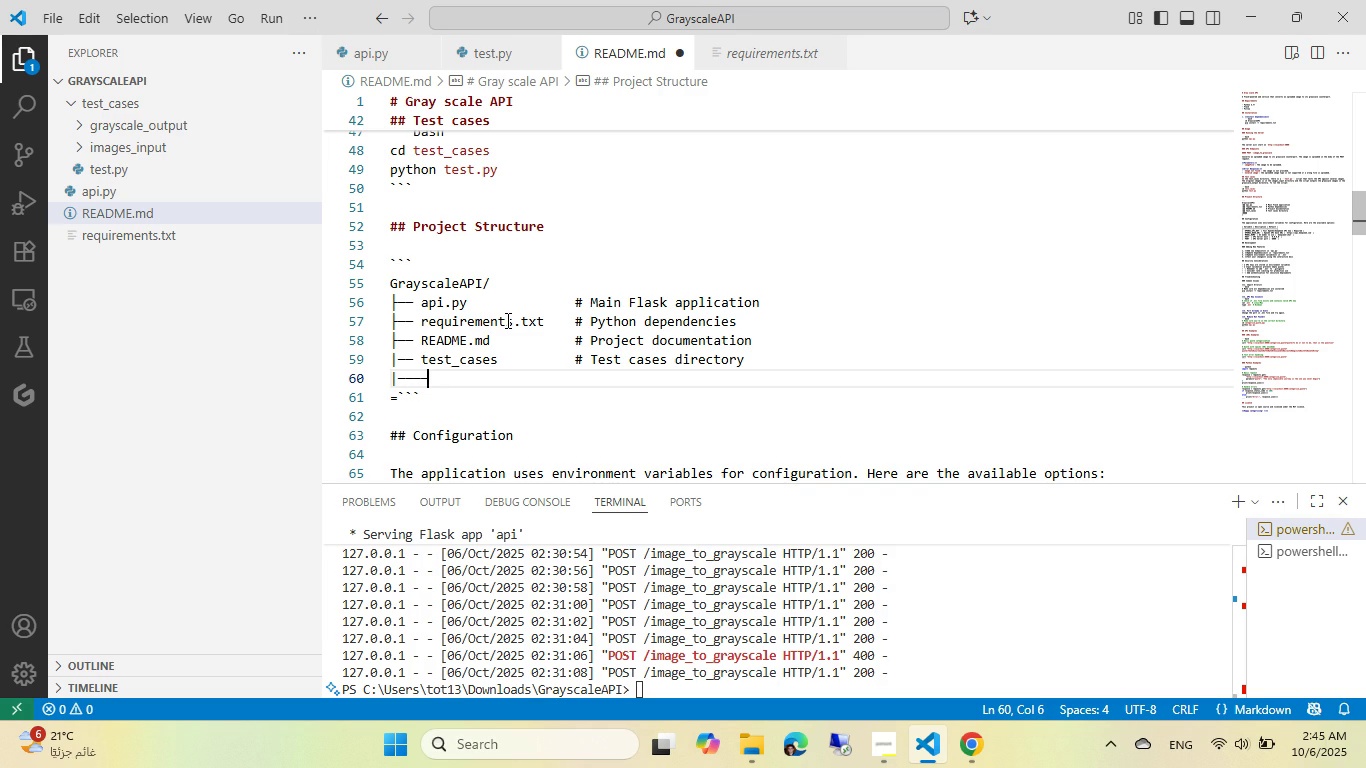 
key(Control+V)
 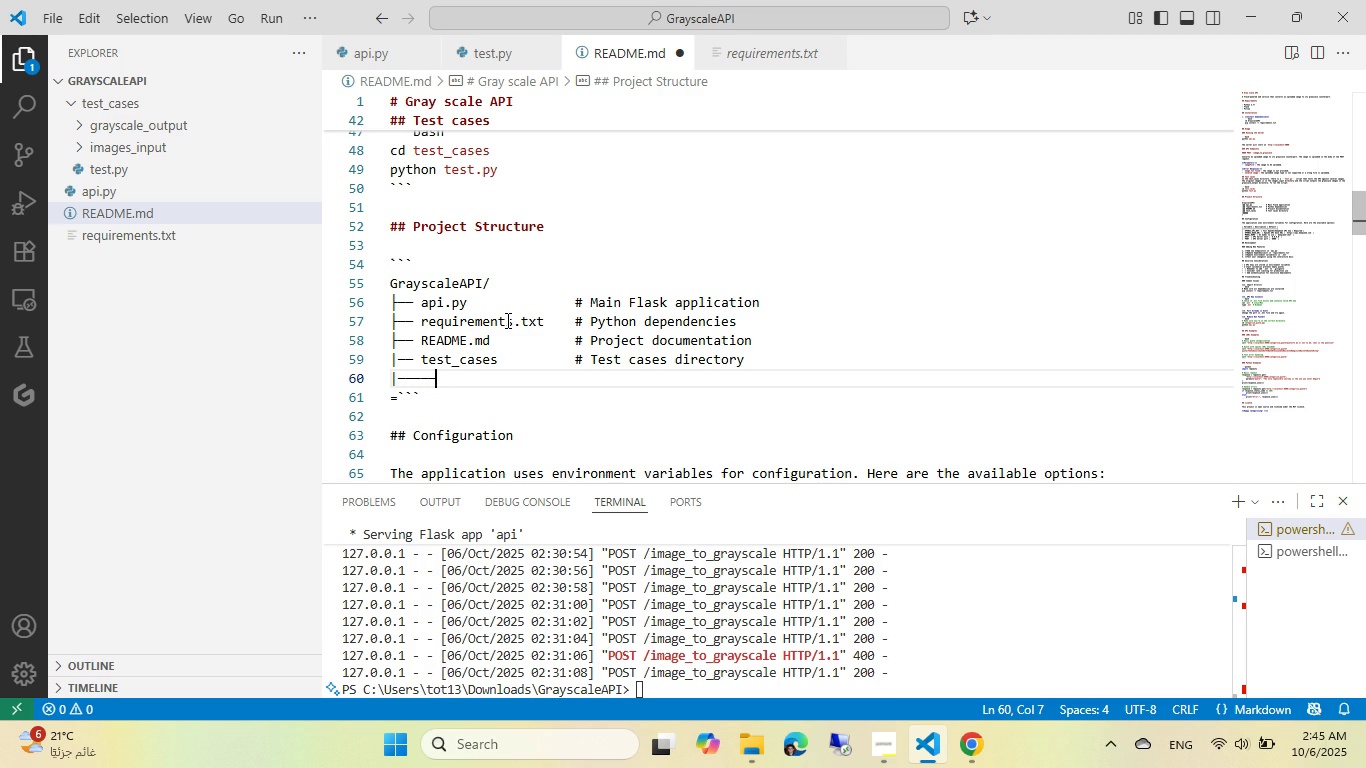 
key(Control+Space)
 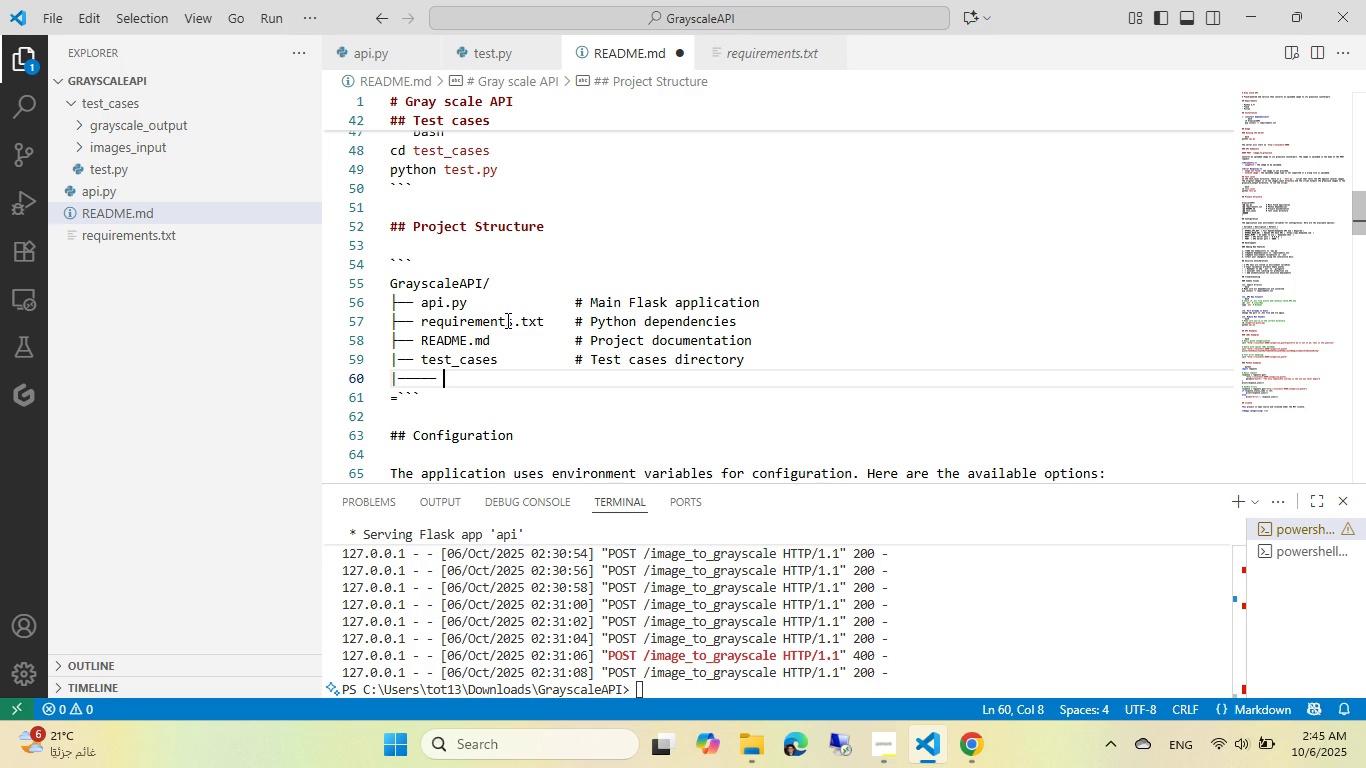 
type(test_cases)